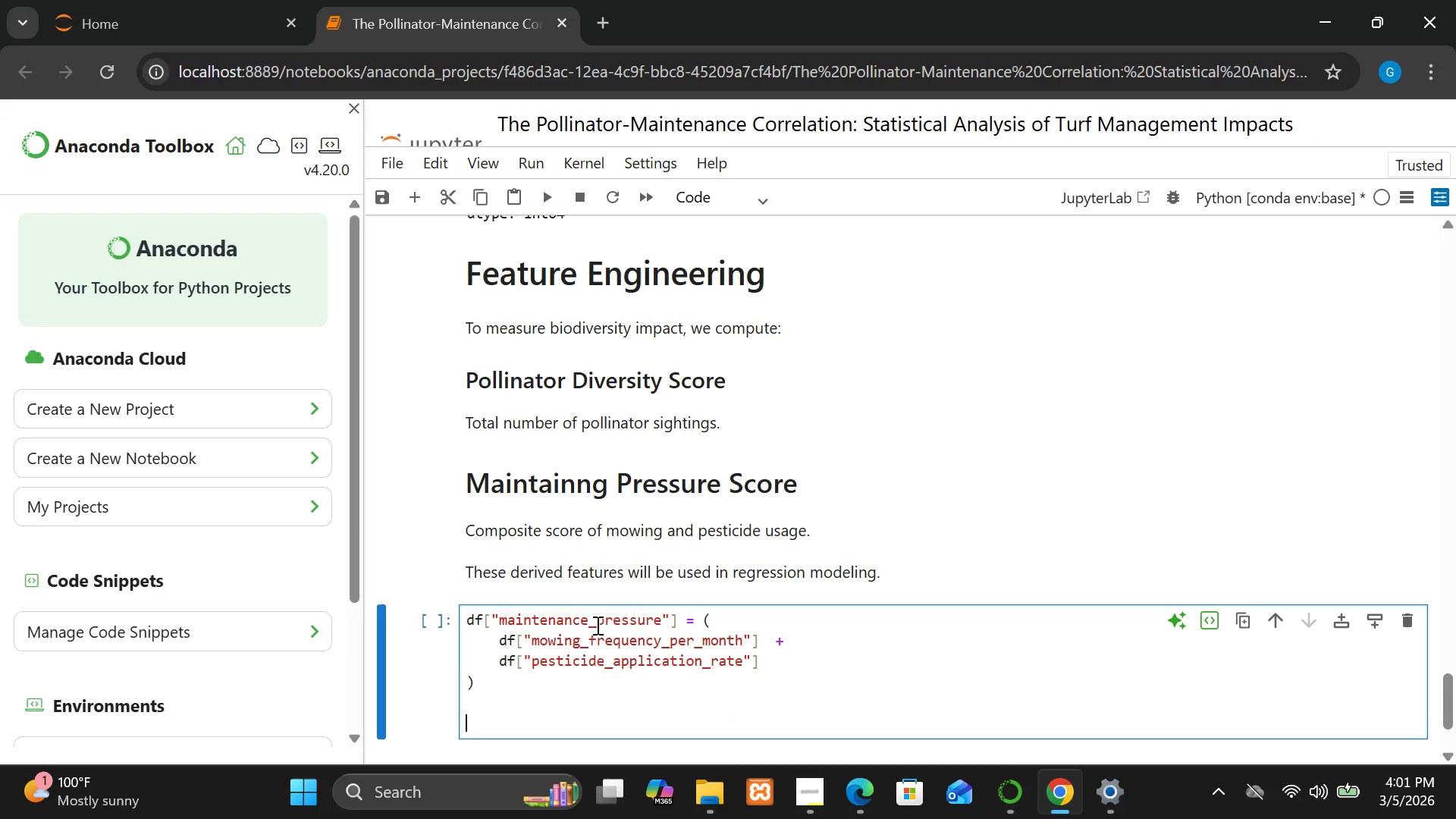 
type(df["pollinati)
key(Backspace)
type(or_diversity)
 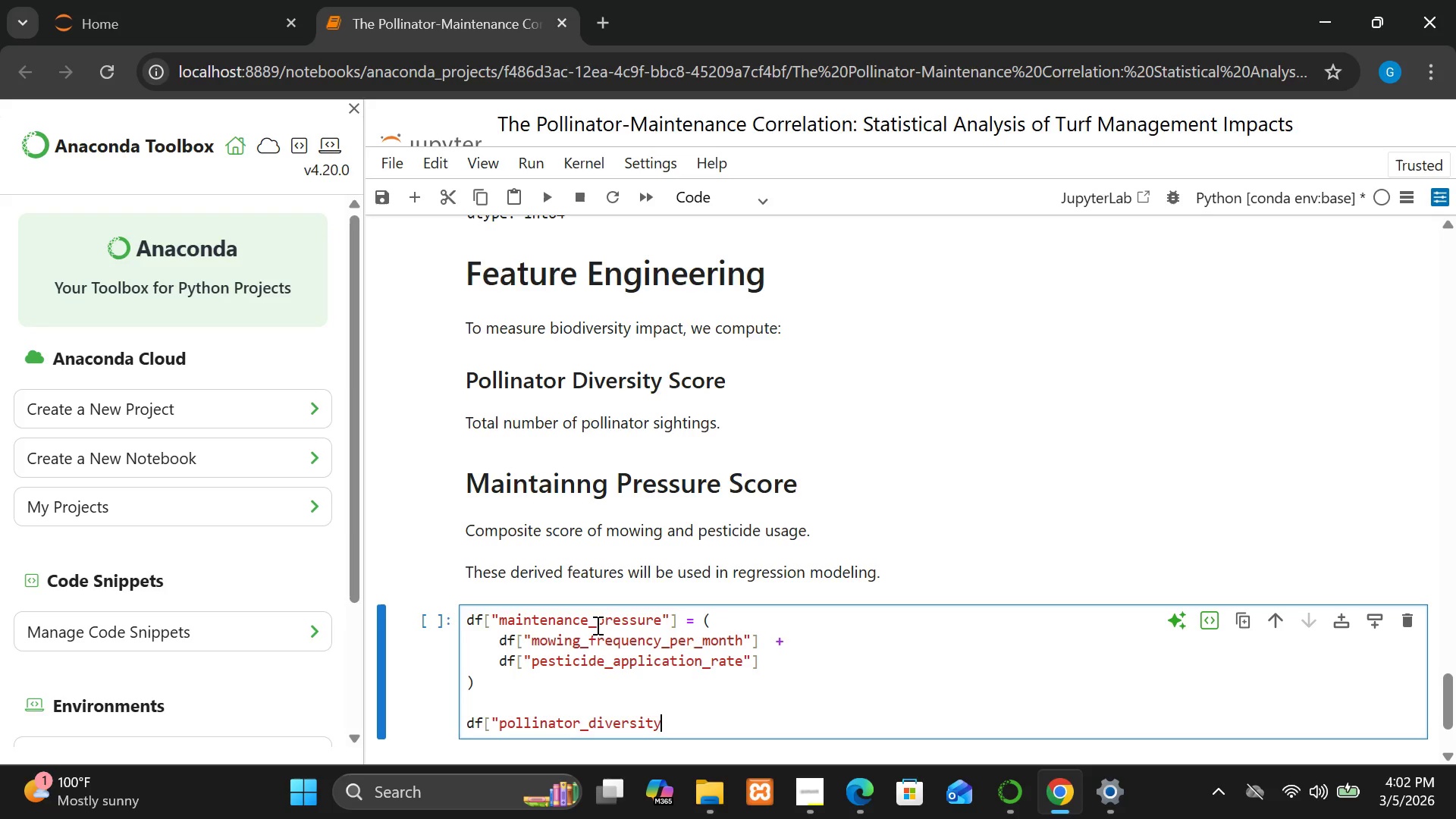 
wait(7.86)
 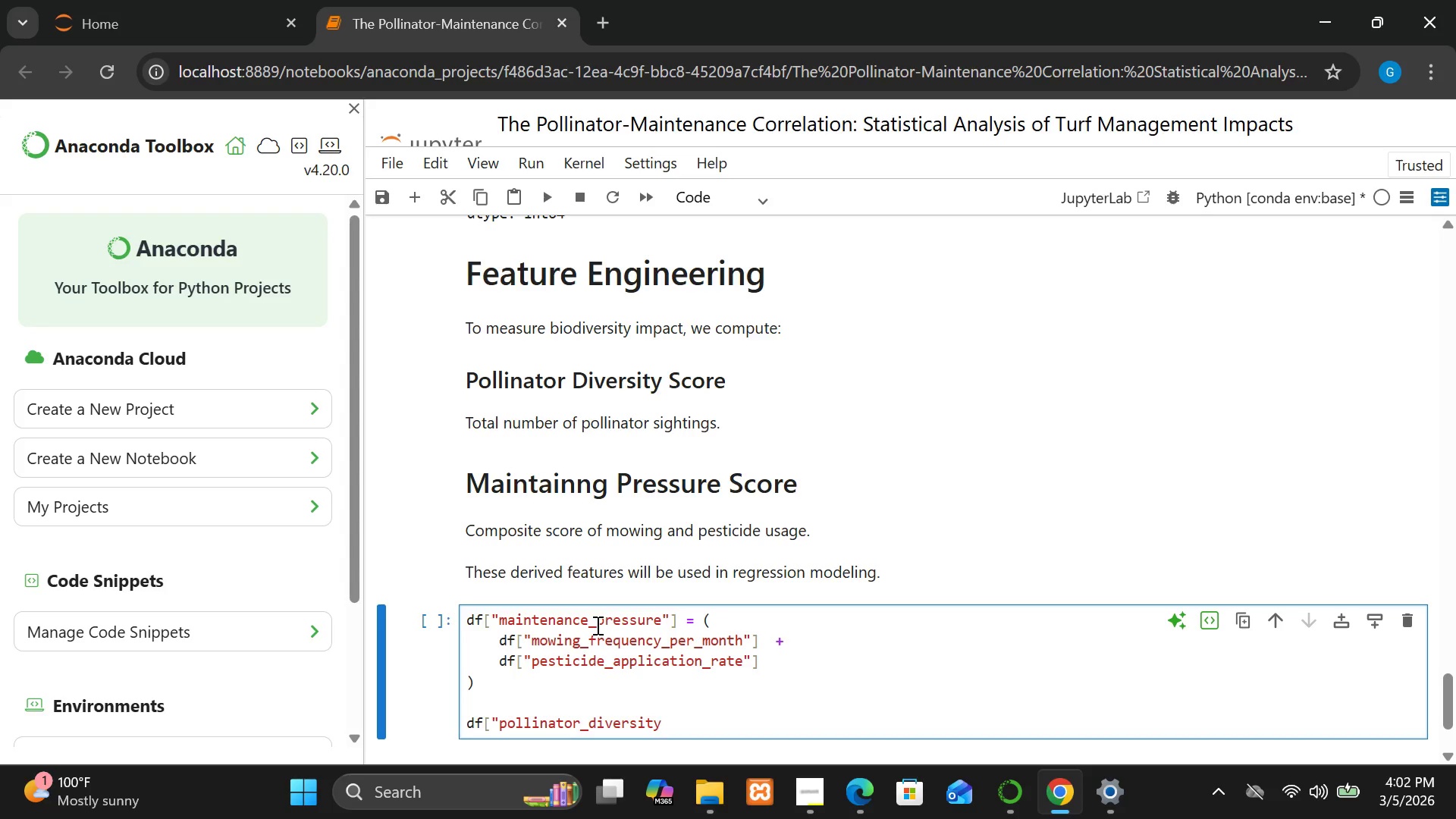 
type("] = df[)
 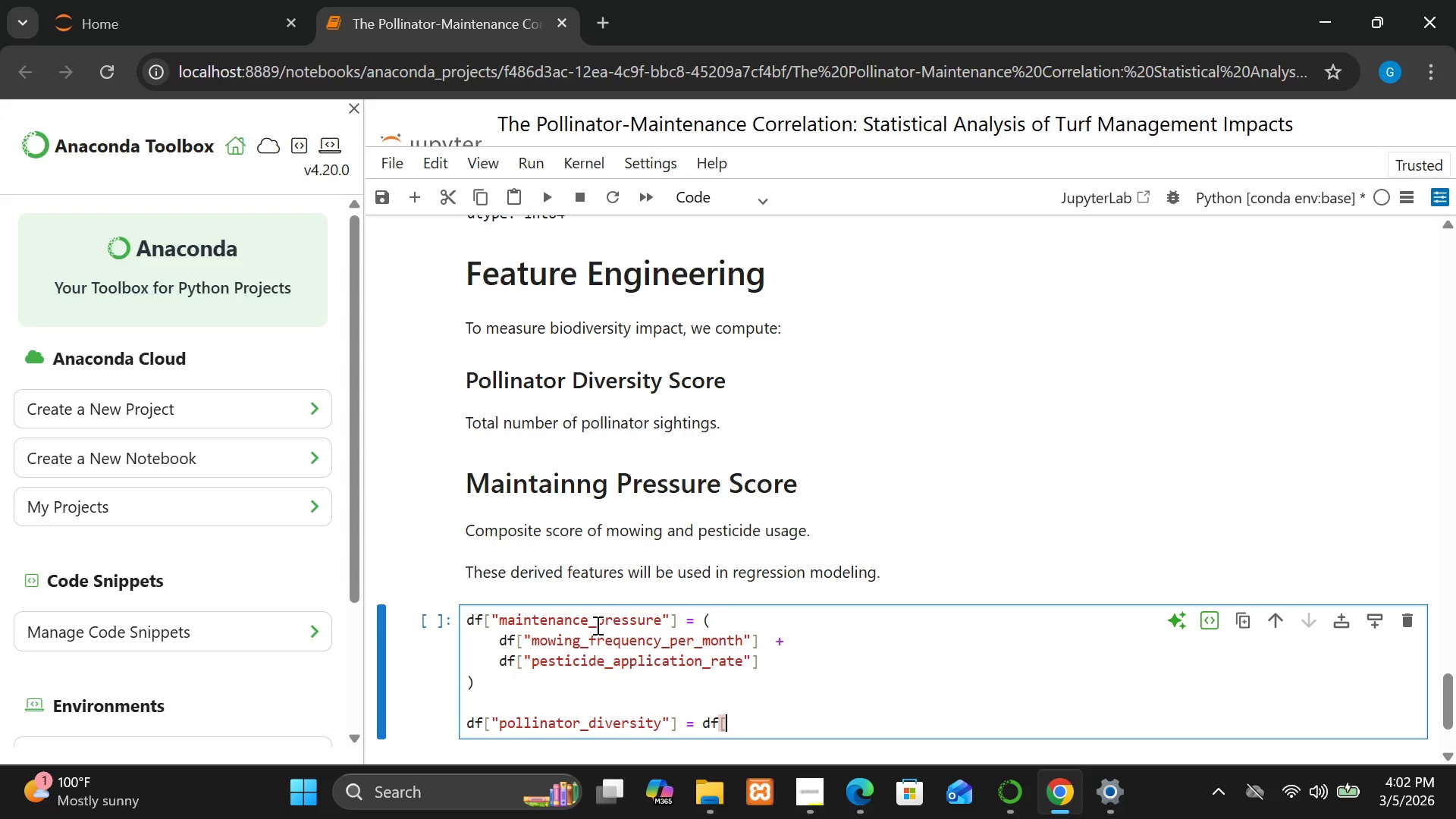 
key(Enter)
 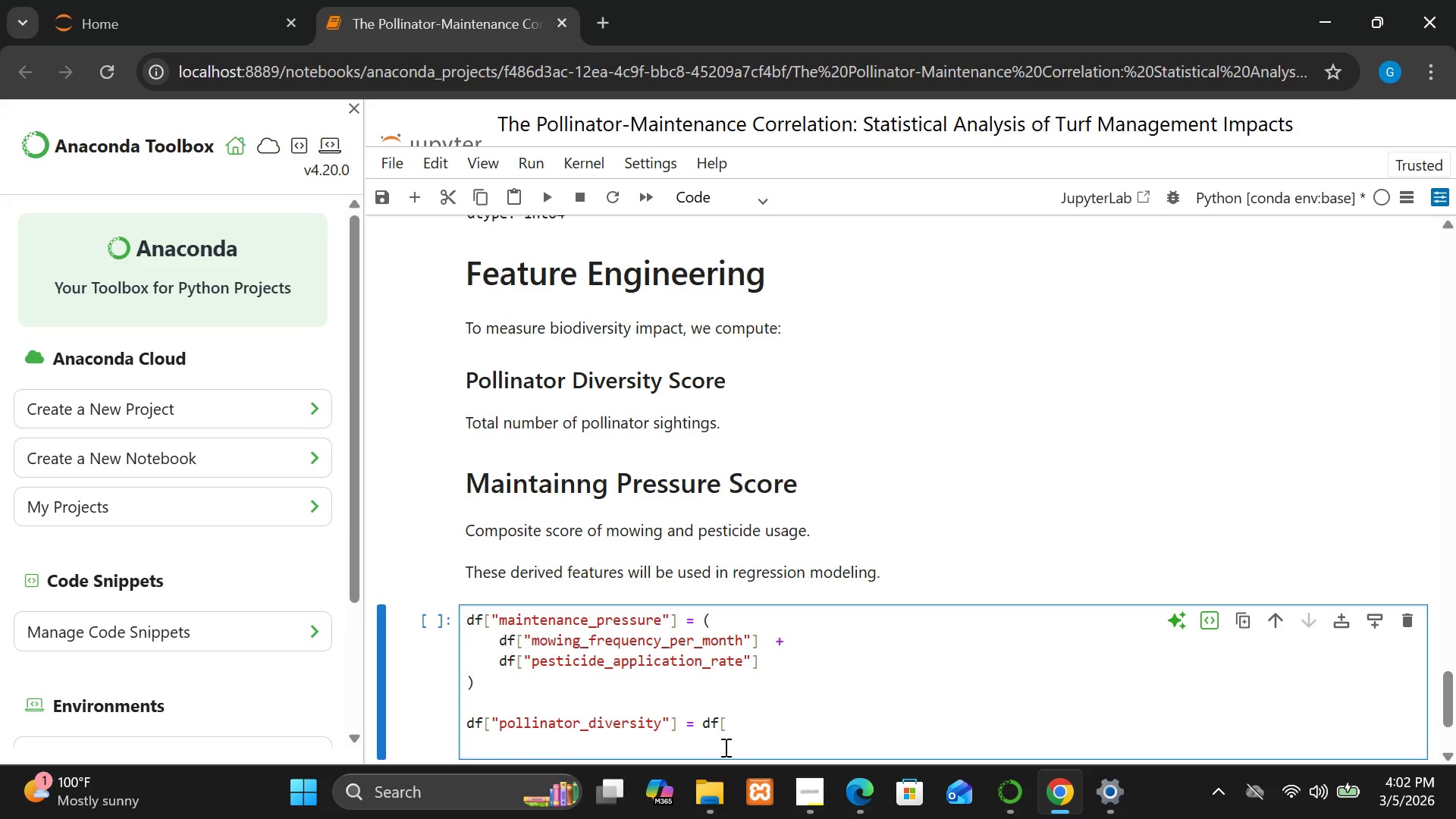 
left_click([731, 720])
 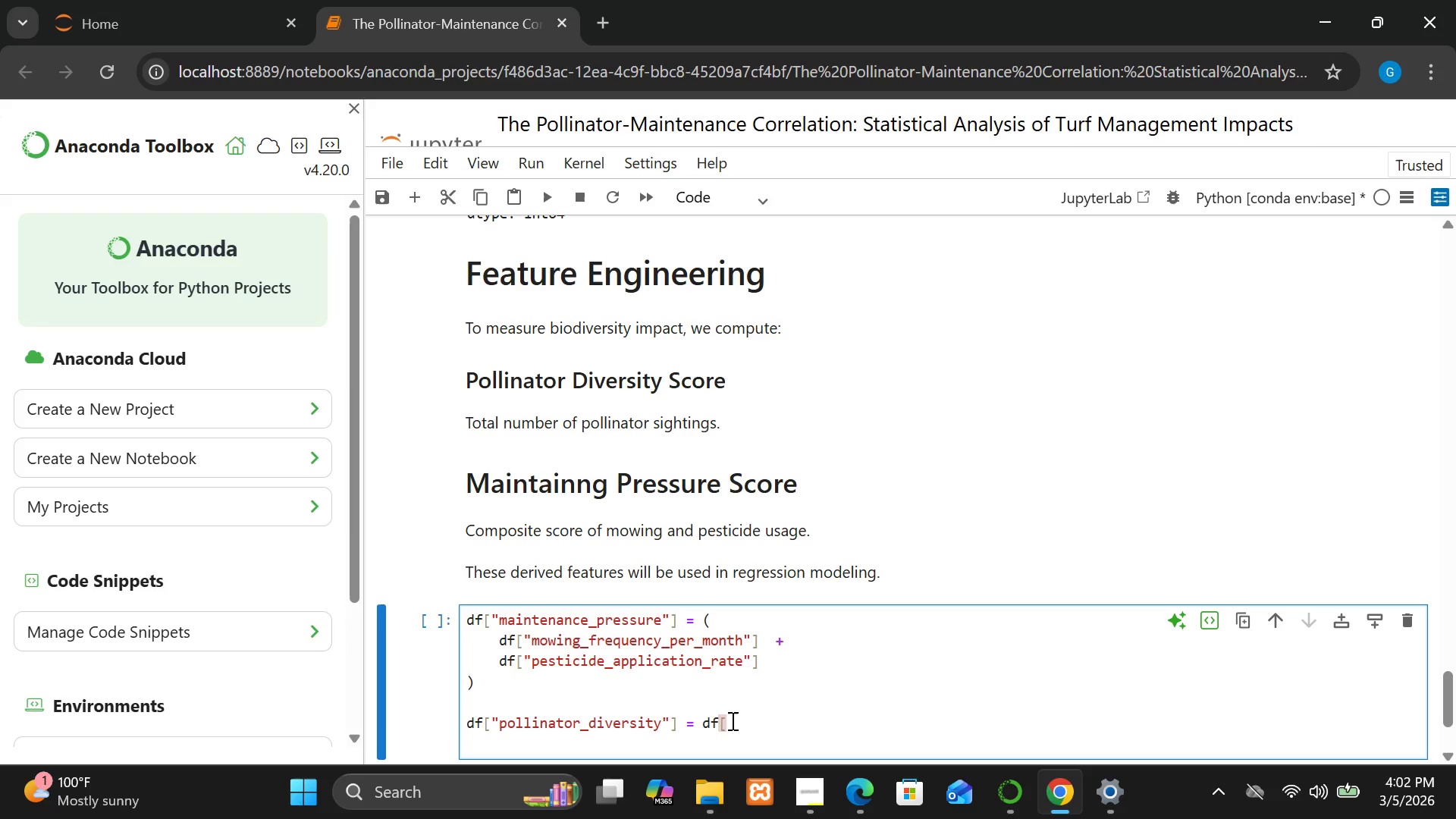 
key(Enter)
 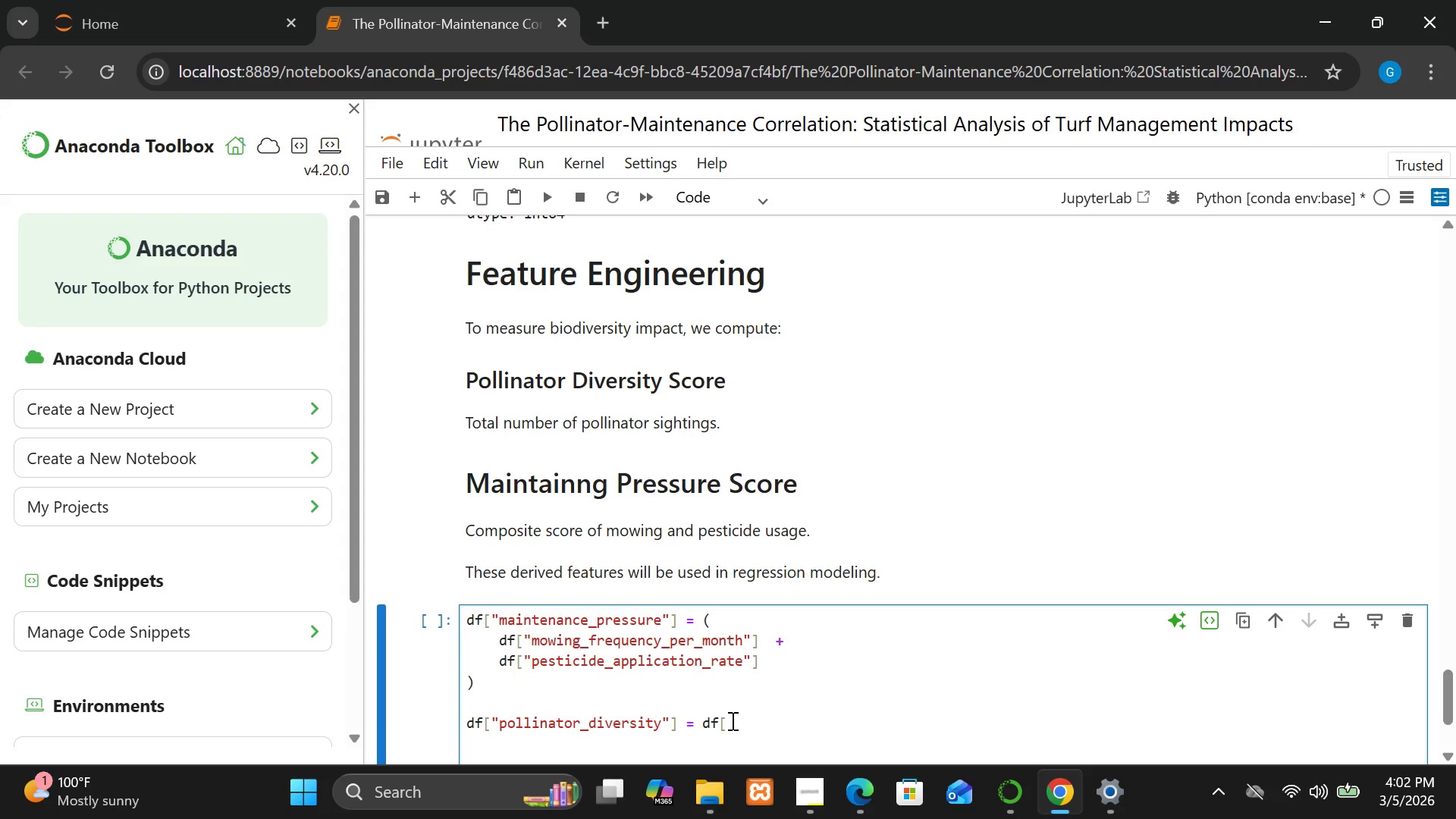 
type(    [")
key(Backspace)
key(Backspace)
type("bee_ob)
 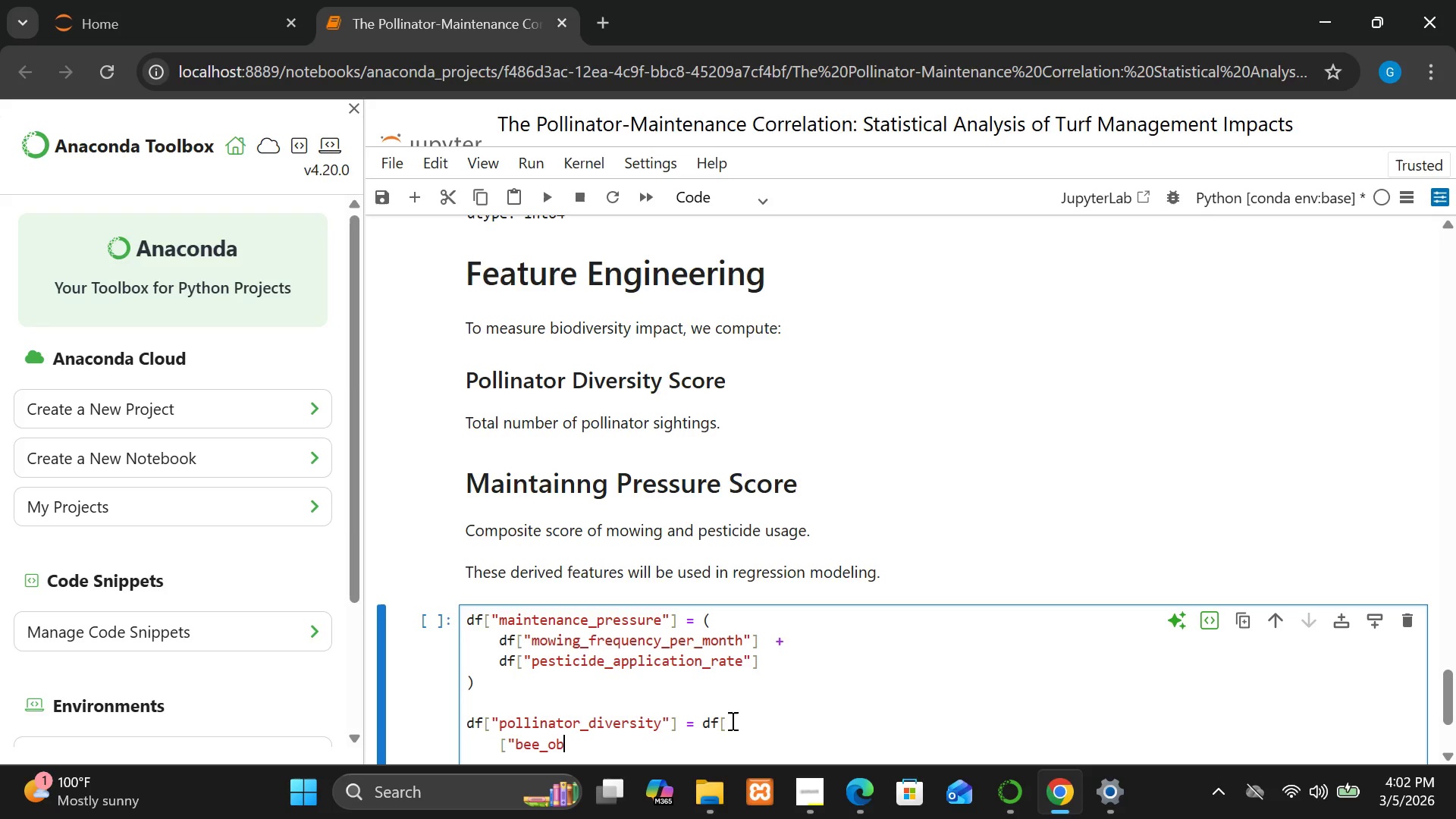 
type(servation)
 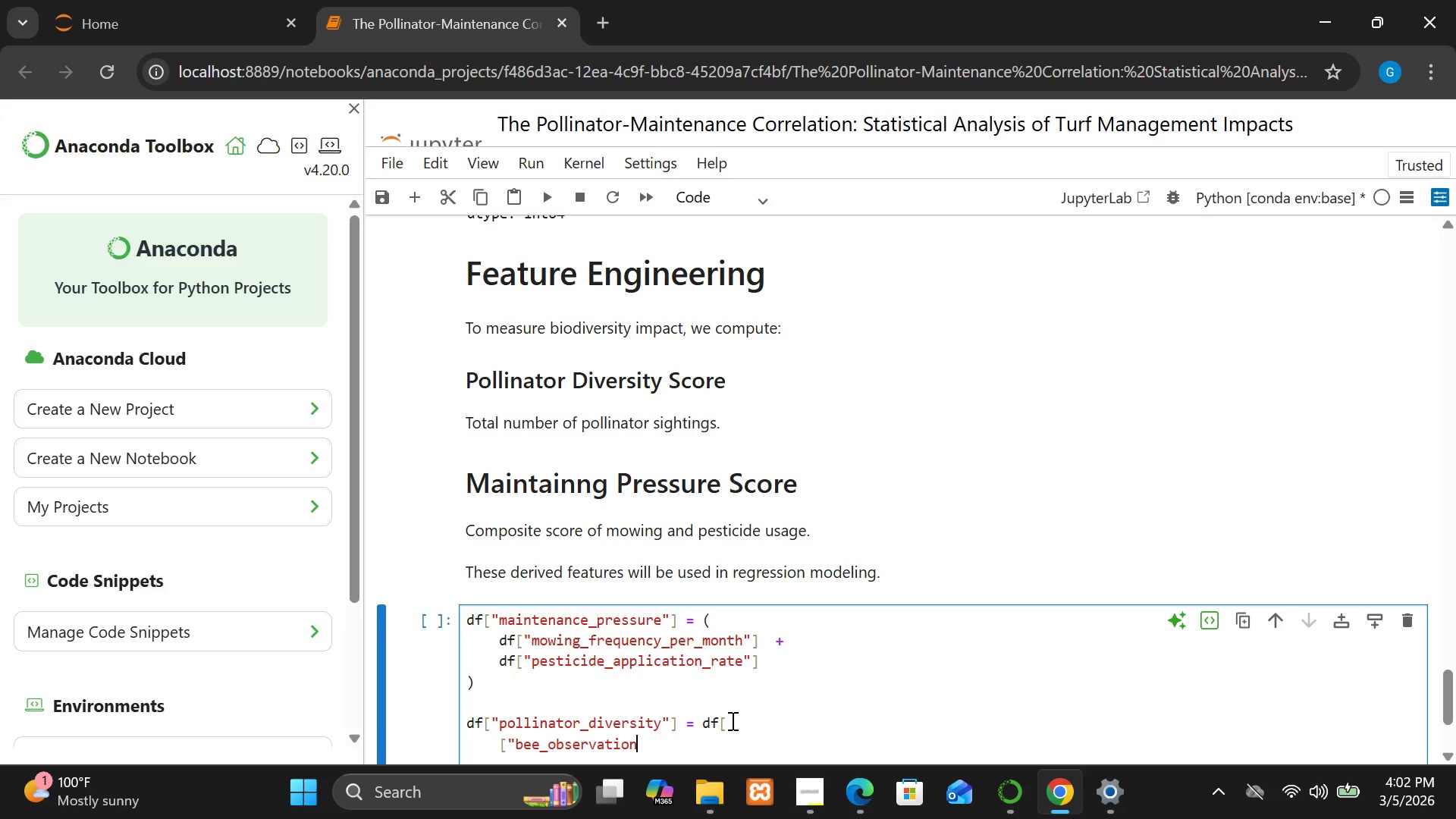 
key(S)
 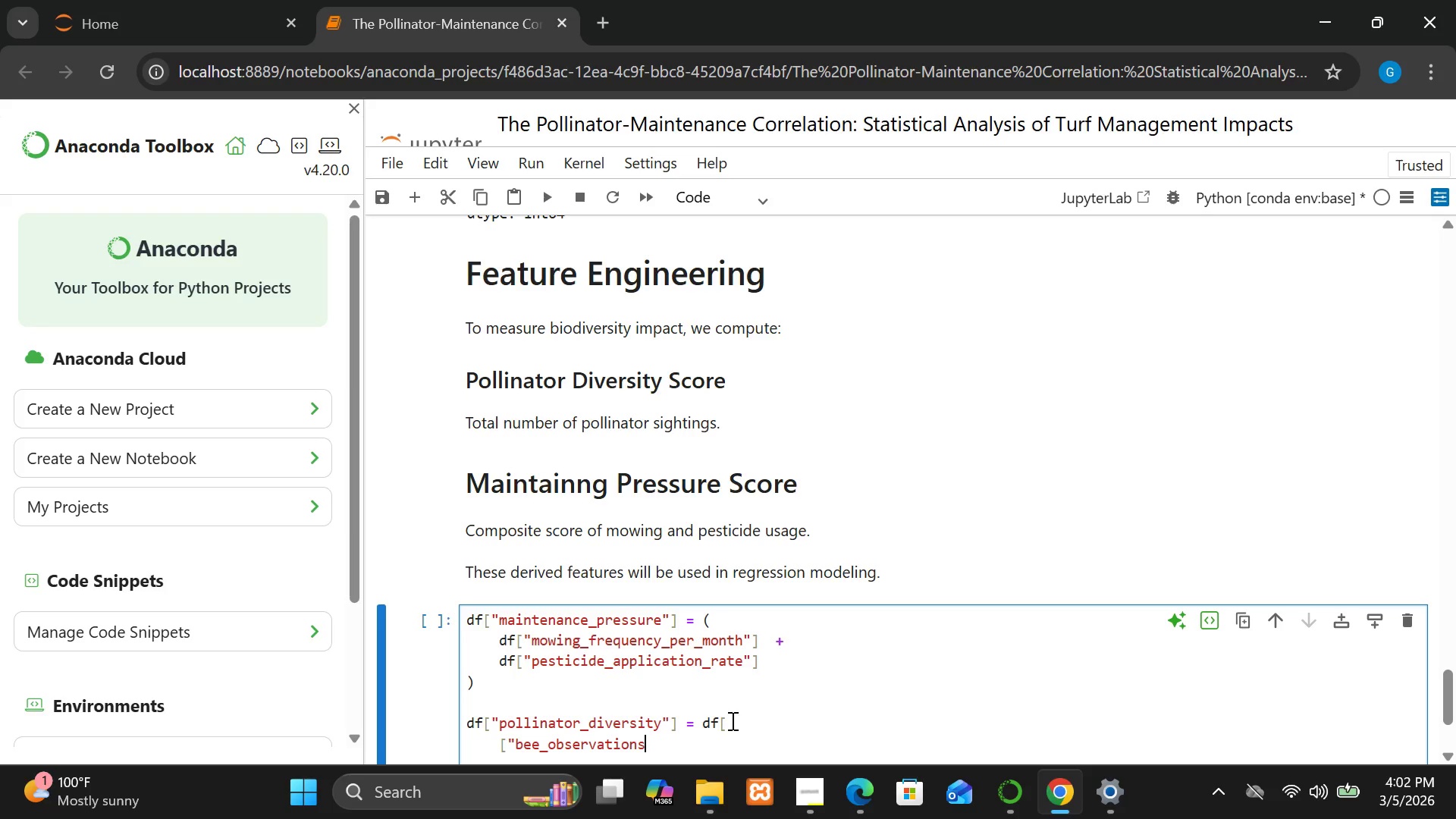 
key(Shift+ShiftRight)
 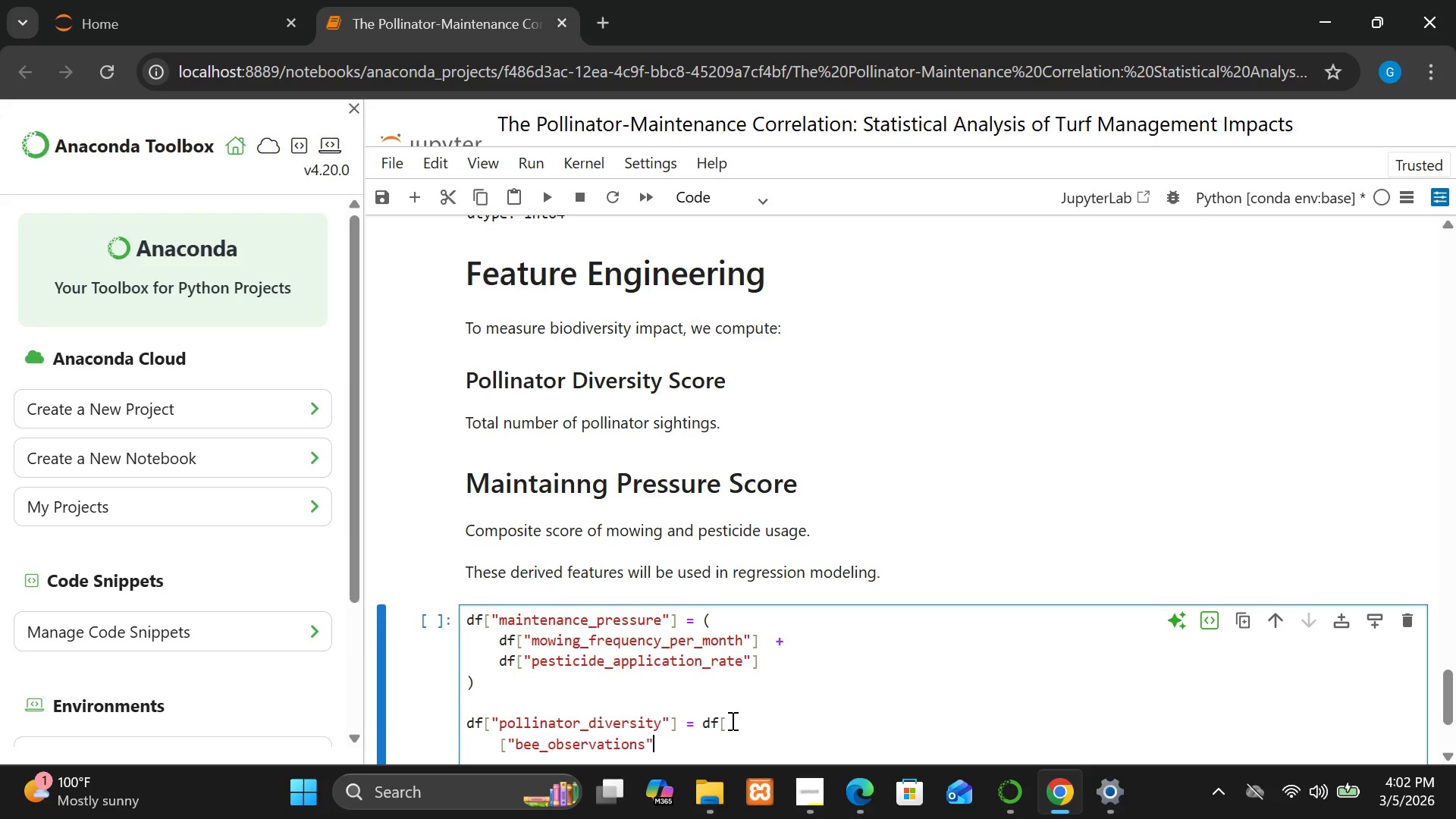 
key(Shift+Quote)
 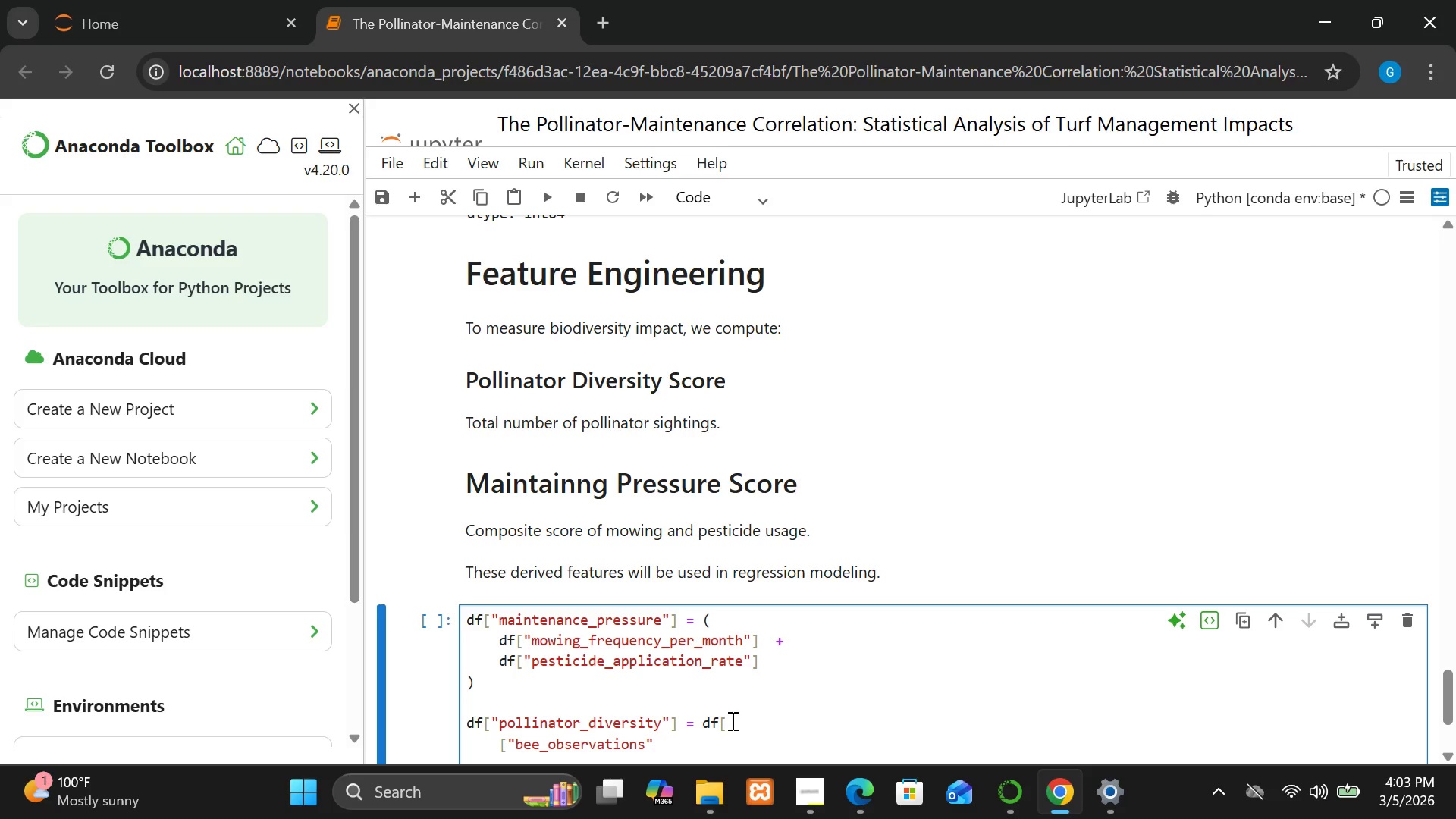 
key(Comma)
 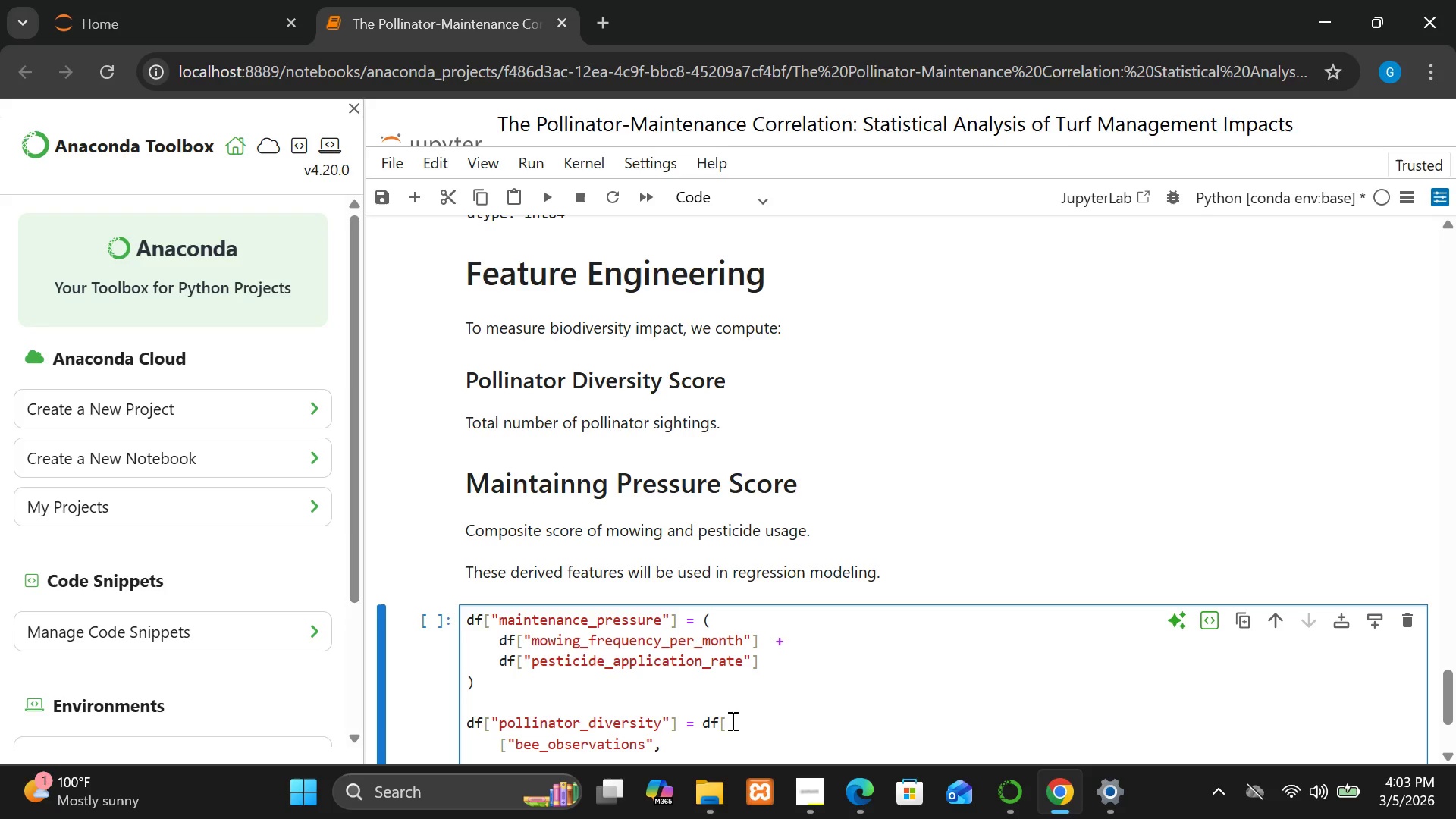 
key(Enter)
 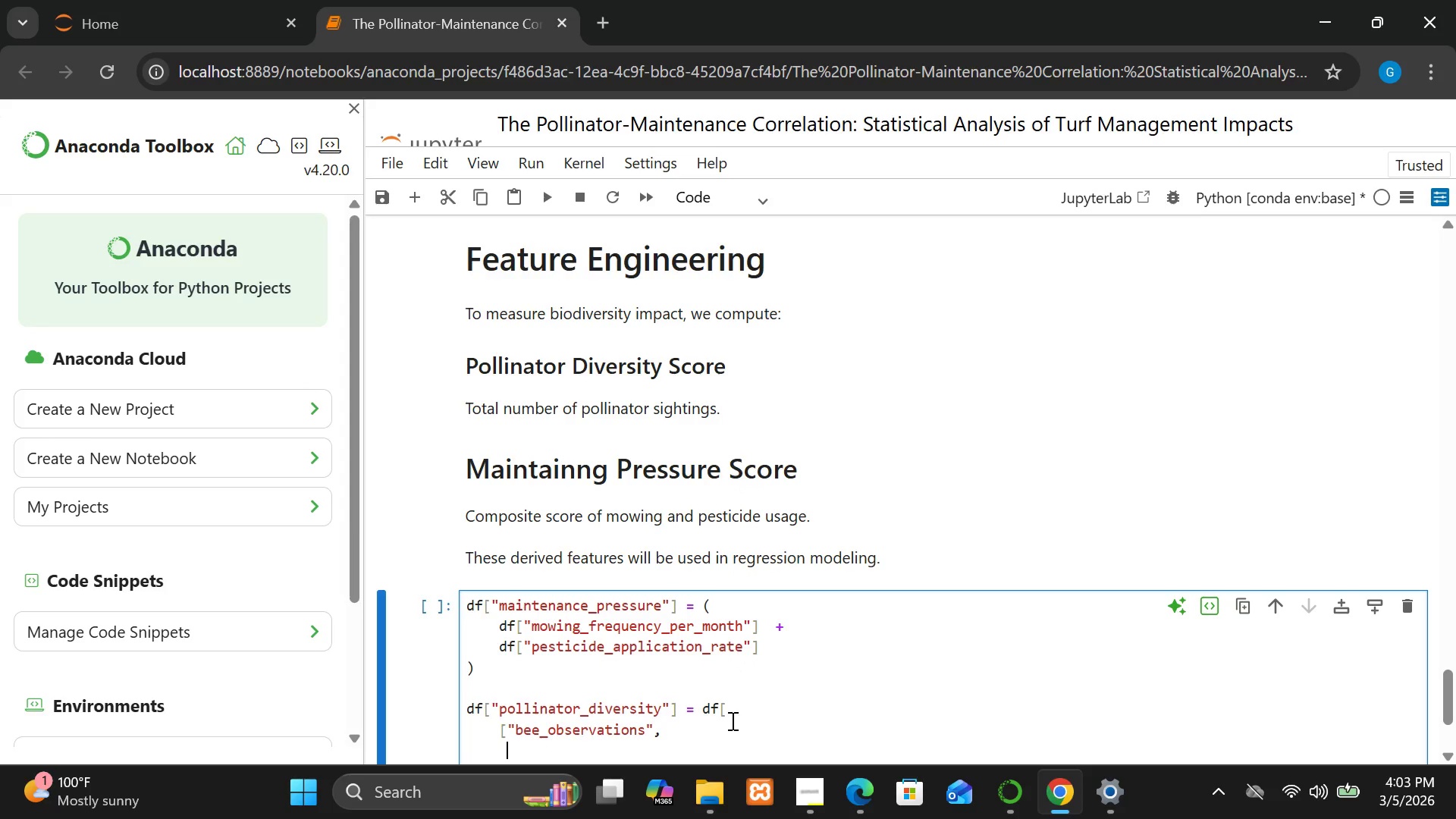 
type("bur)
key(Backspace)
type(ttu)
key(Backspace)
type(erfly")
key(Backspace)
type(_observattion)
key(Backspace)
key(Backspace)
key(Backspace)
key(Backspace)
type(ions",)
 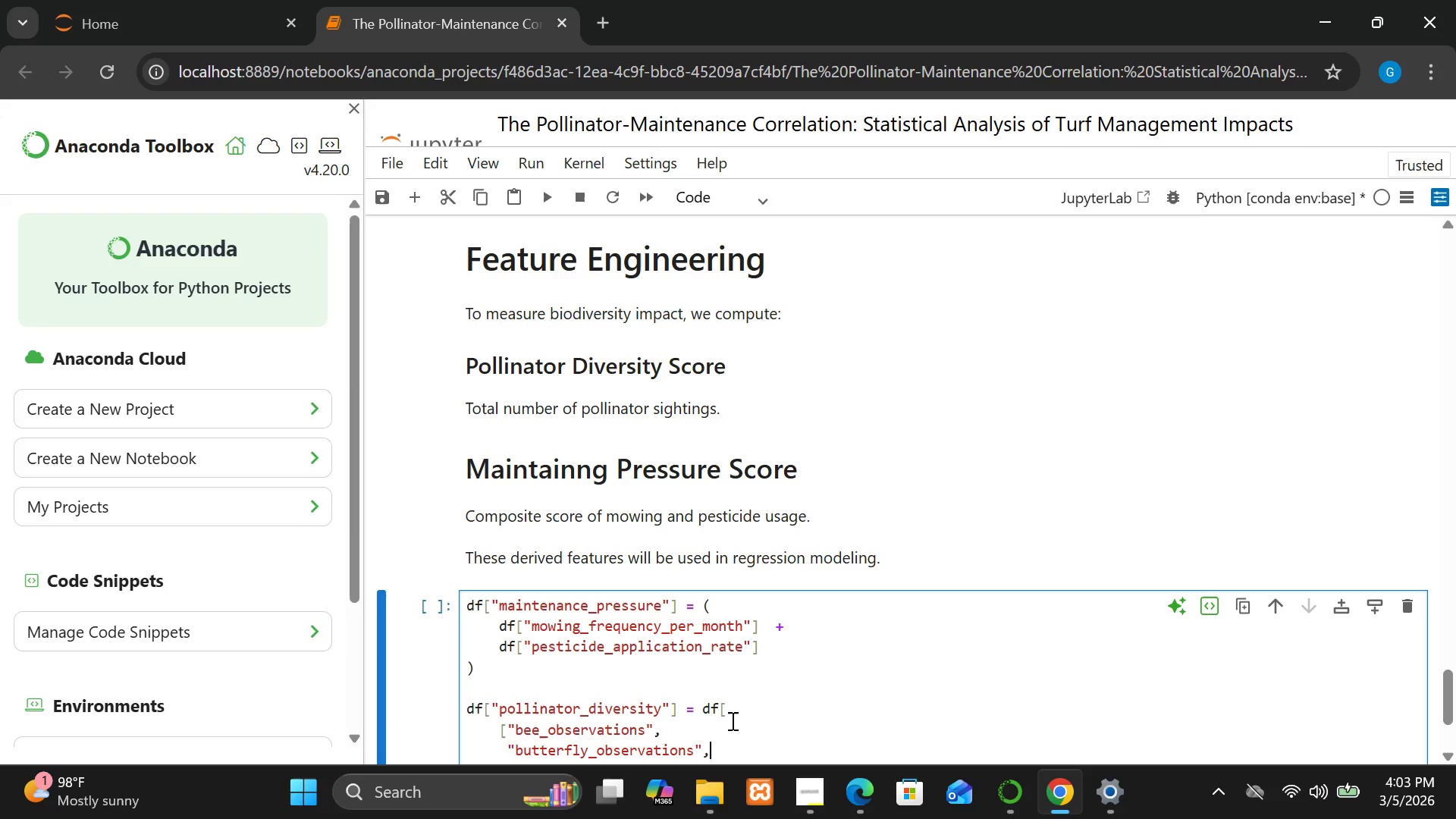 
key(Enter)
 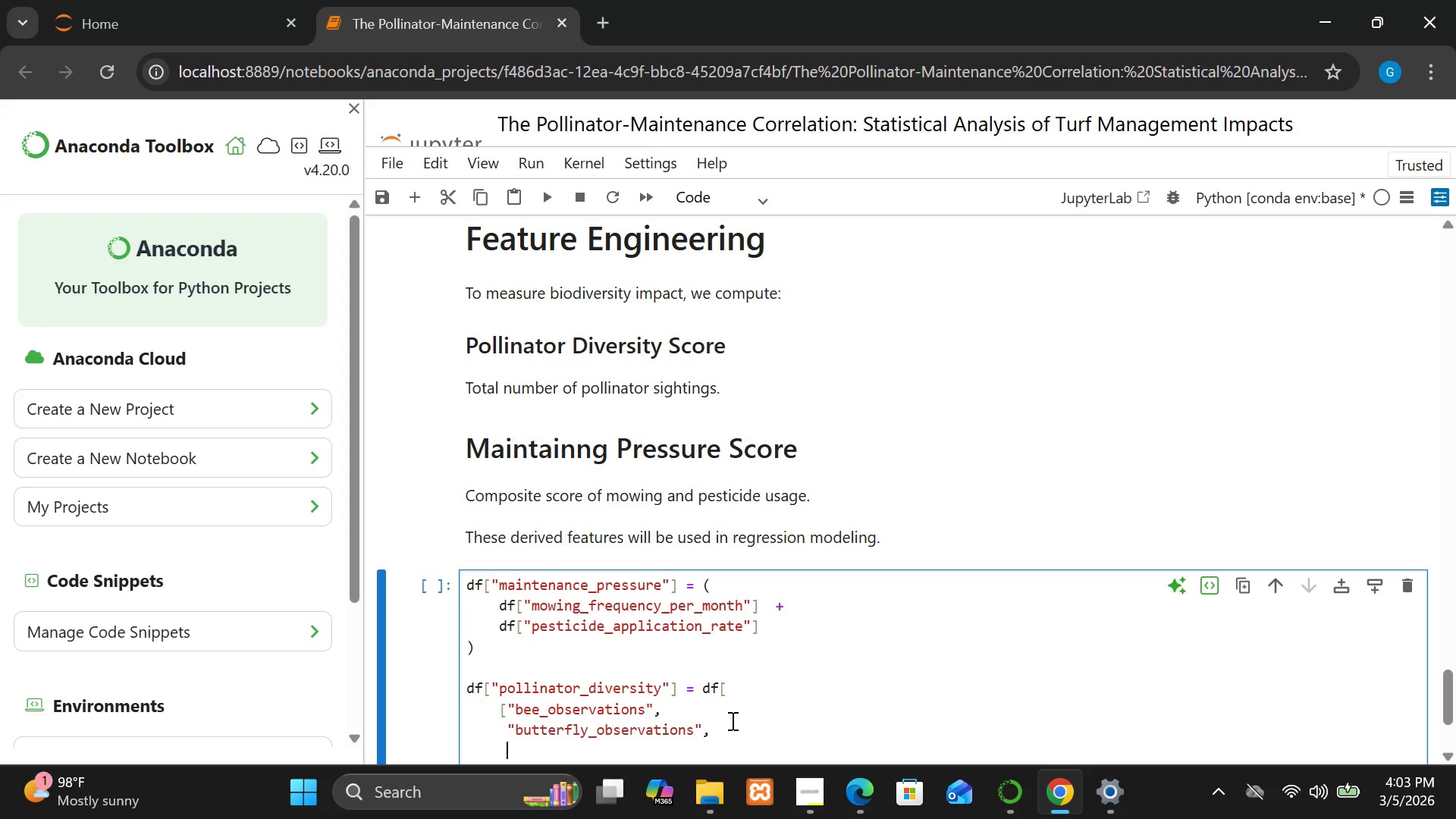 
type("hoverfly_diversity)
key(Backspace)
key(Backspace)
key(Backspace)
key(Backspace)
key(Backspace)
key(Backspace)
key(Backspace)
key(Backspace)
key(Backspace)
type(observatiob)
key(Backspace)
type(ns")
 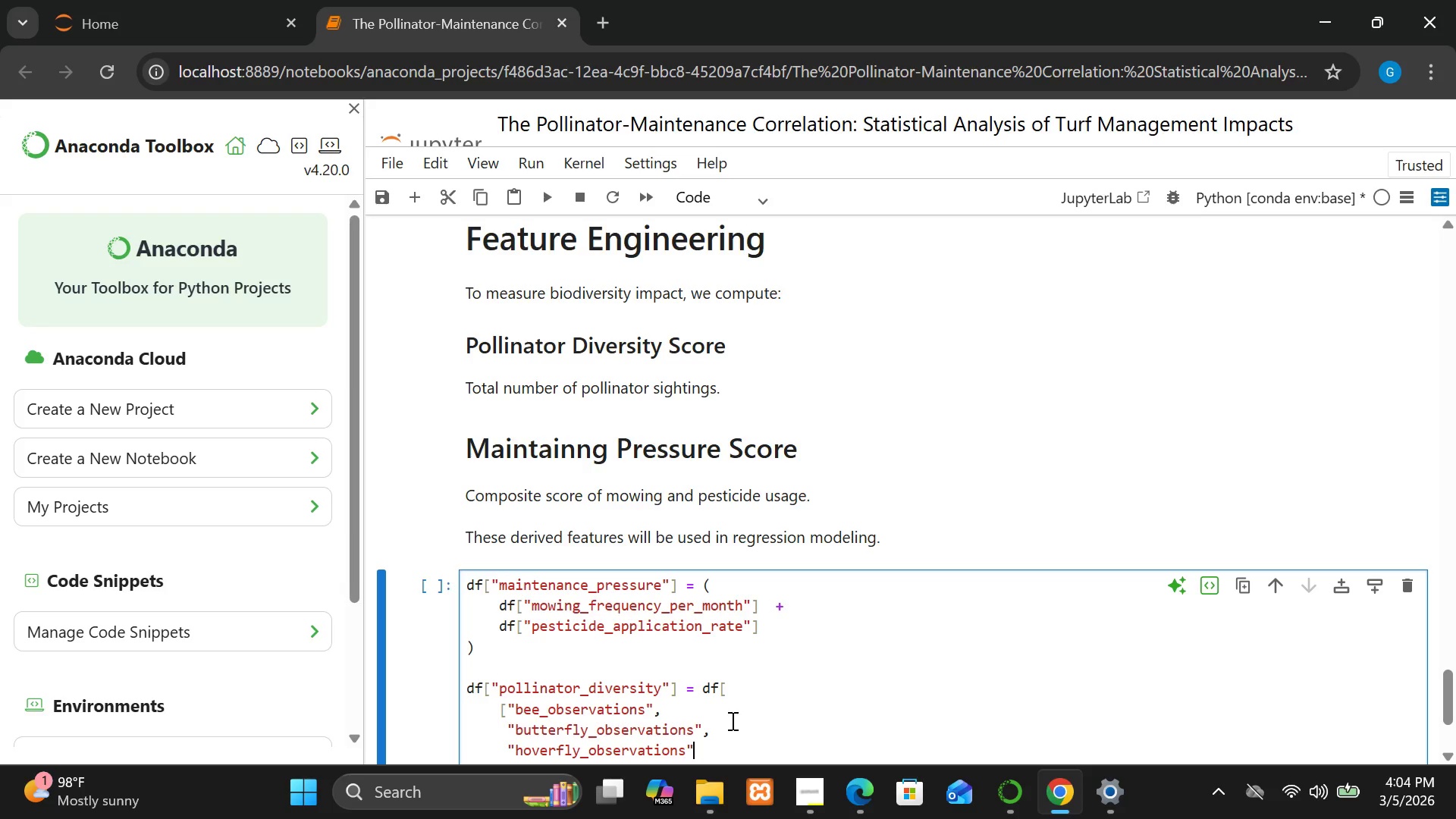 
left_click([808, 813])